 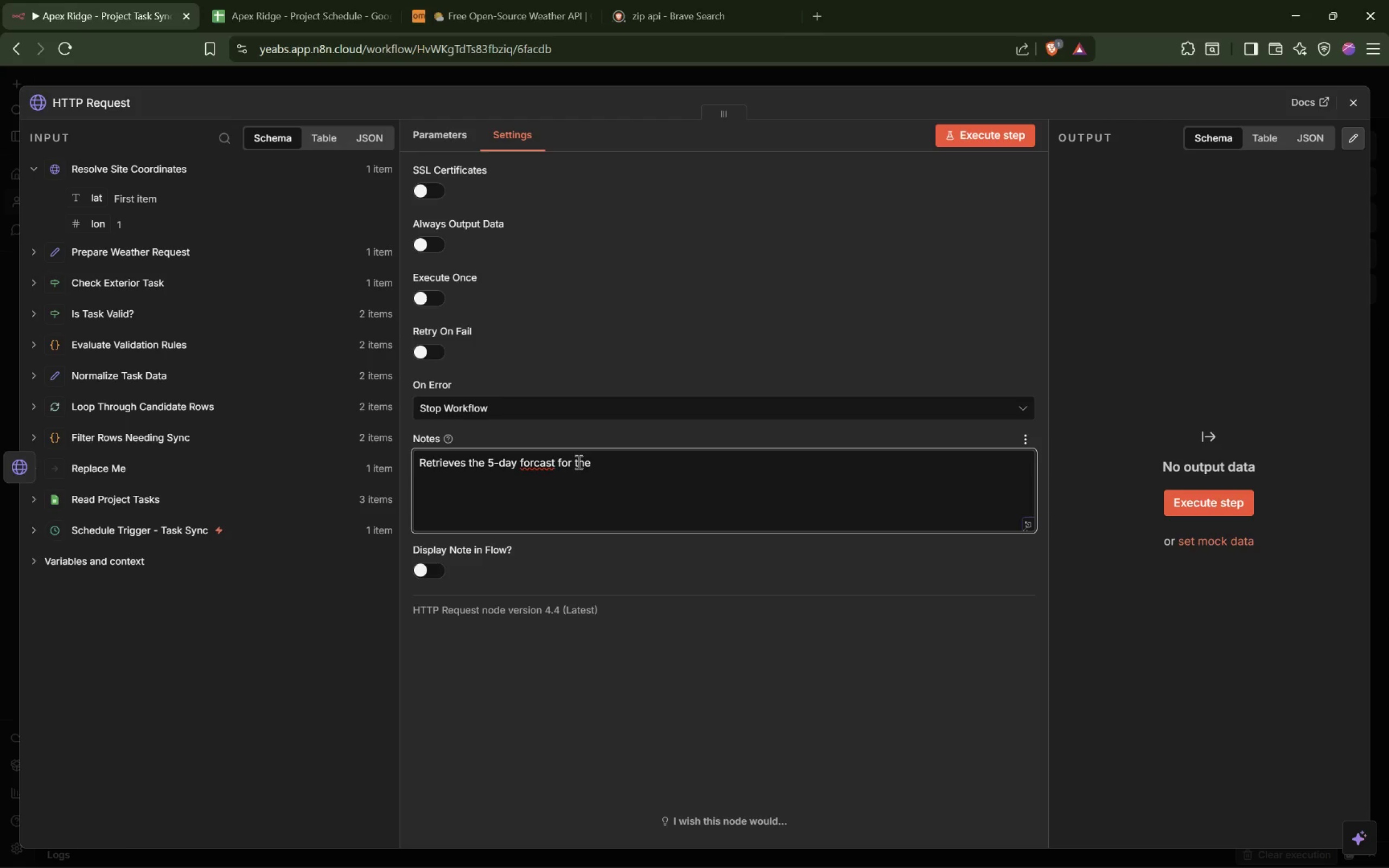 
hold_key(key=ArrowLeft, duration=0.8)
 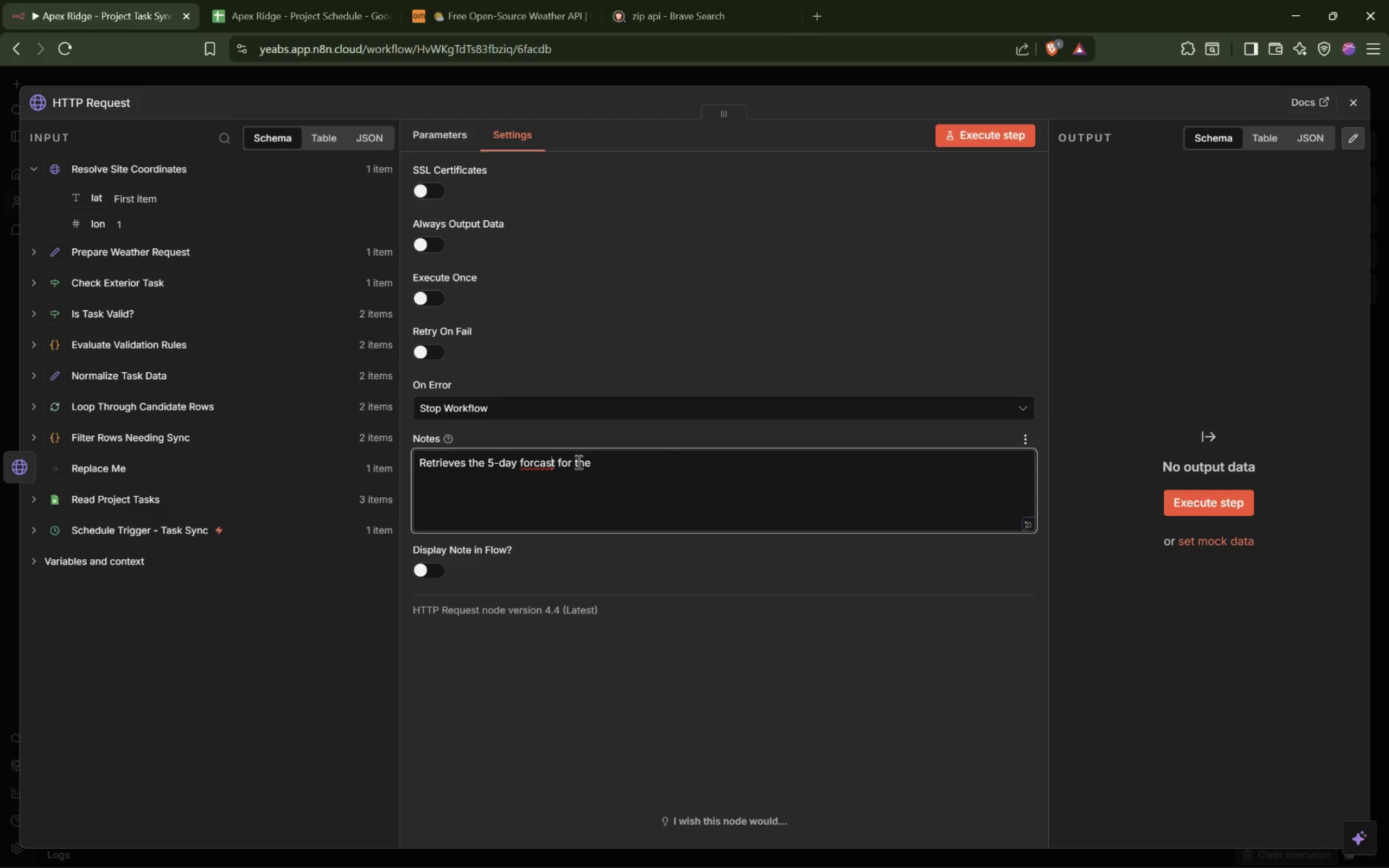 
key(ArrowLeft)
 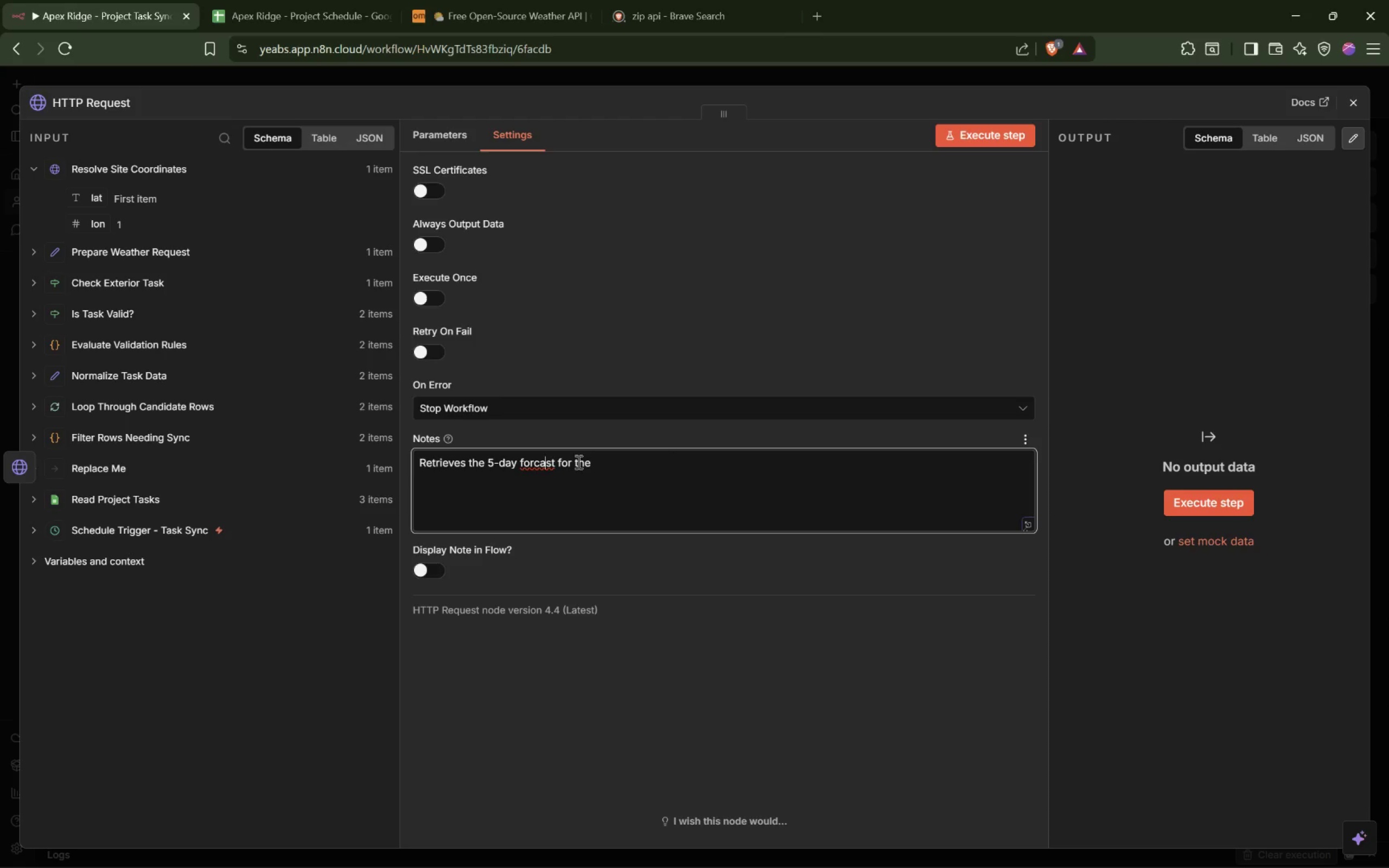 
key(ArrowLeft)
 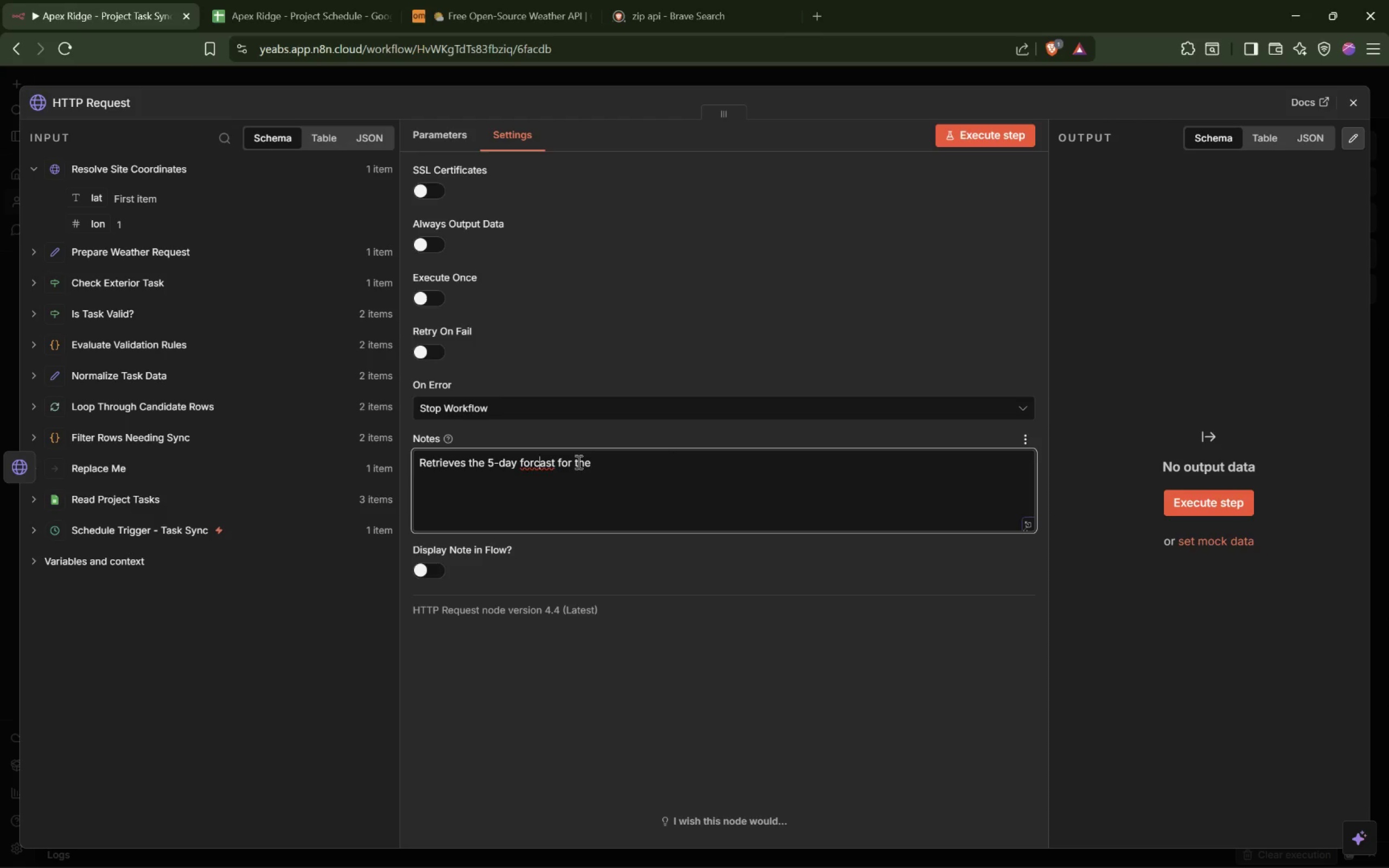 
key(ArrowLeft)
 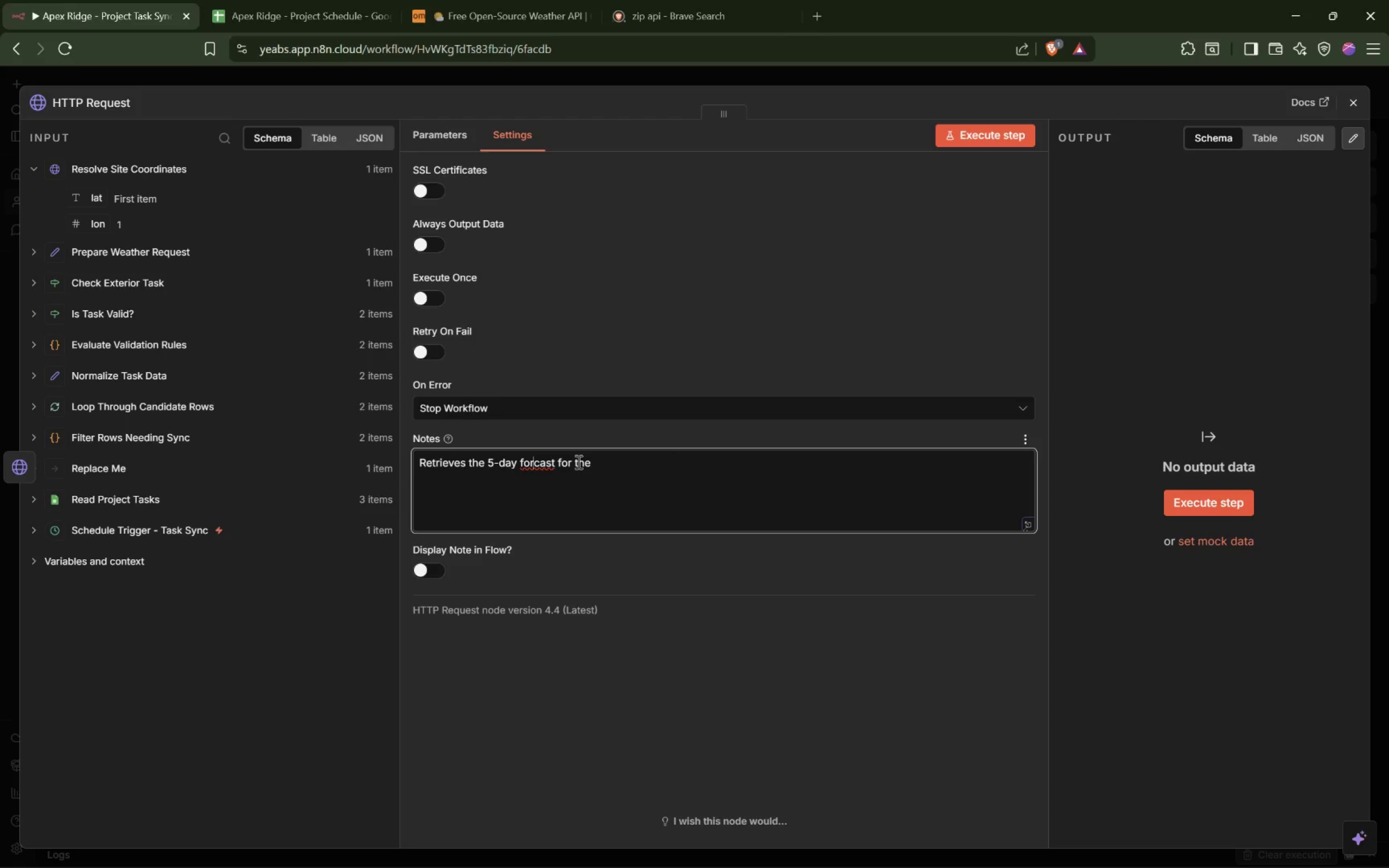 
type(e[End]task location.)
 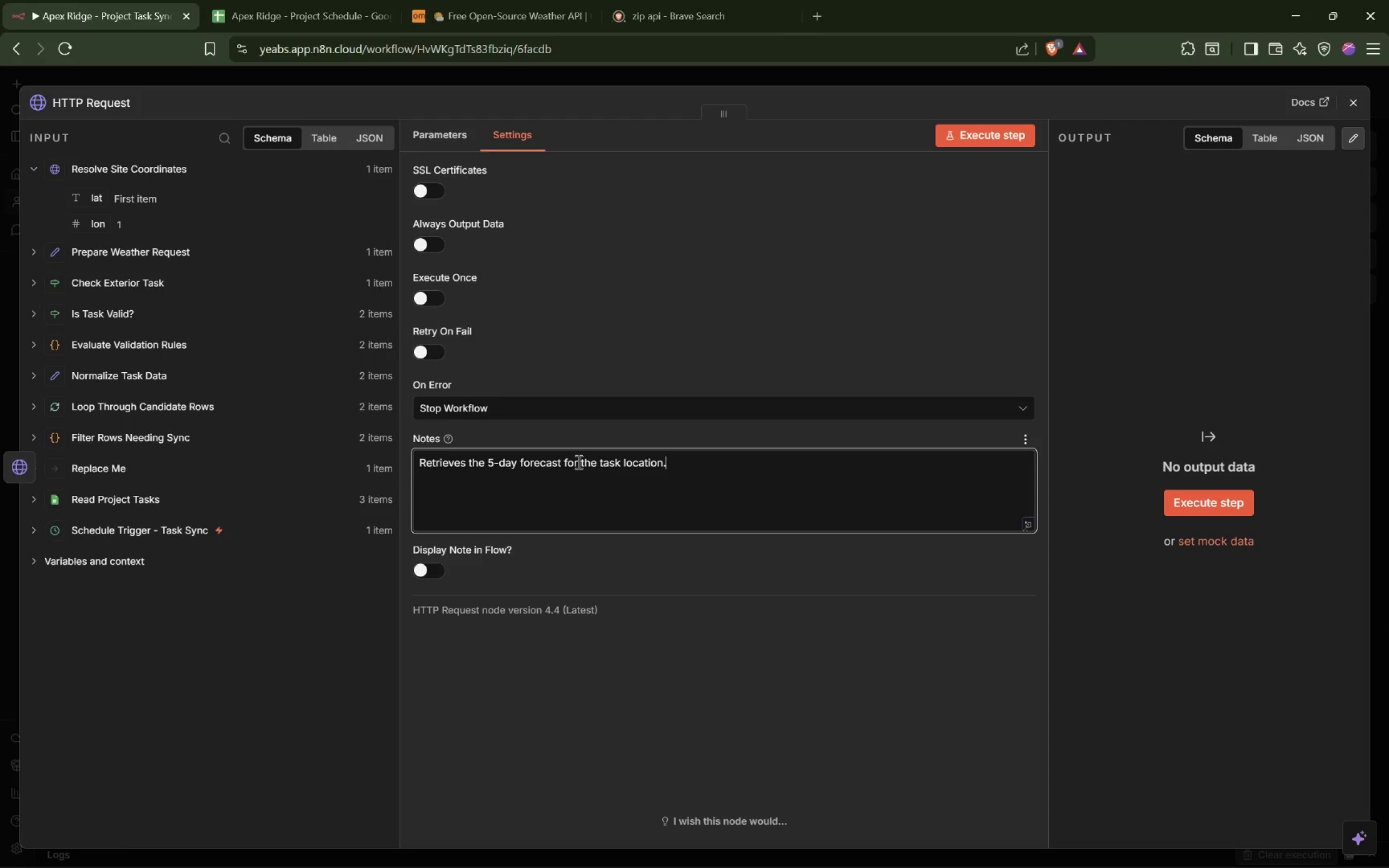 
key(Tab)
 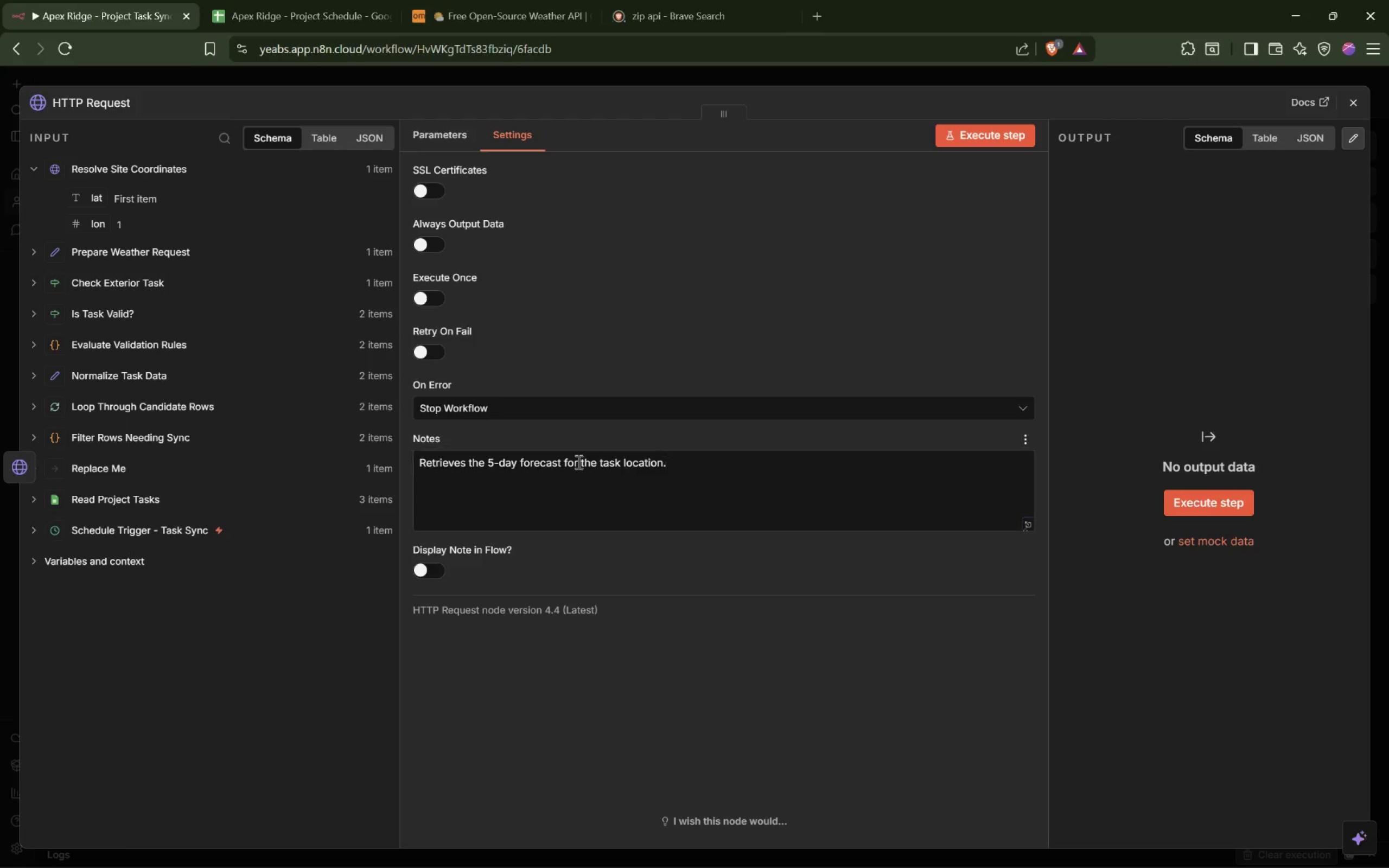 
key(Alt+AltLeft)
 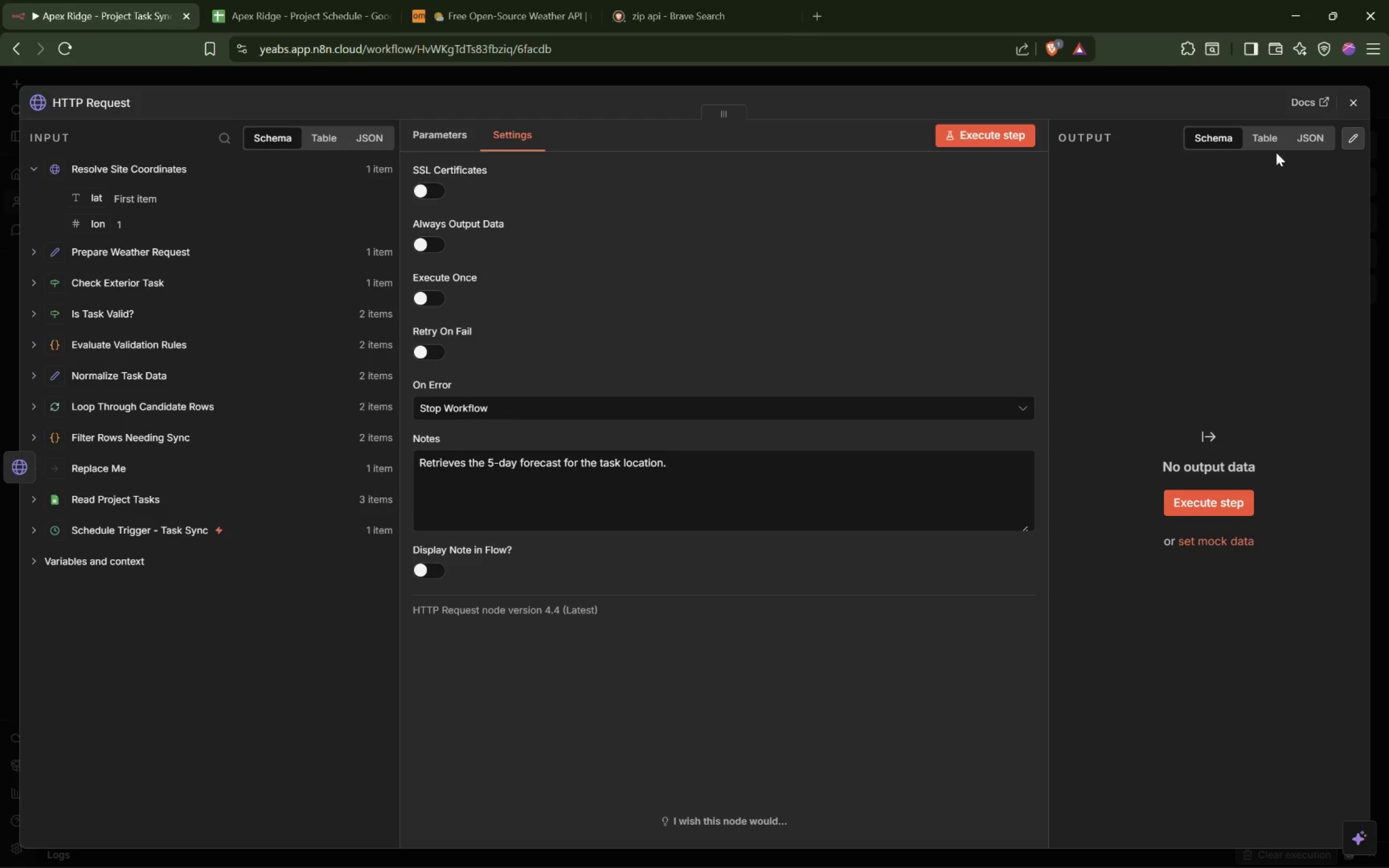 
left_click([1365, 110])
 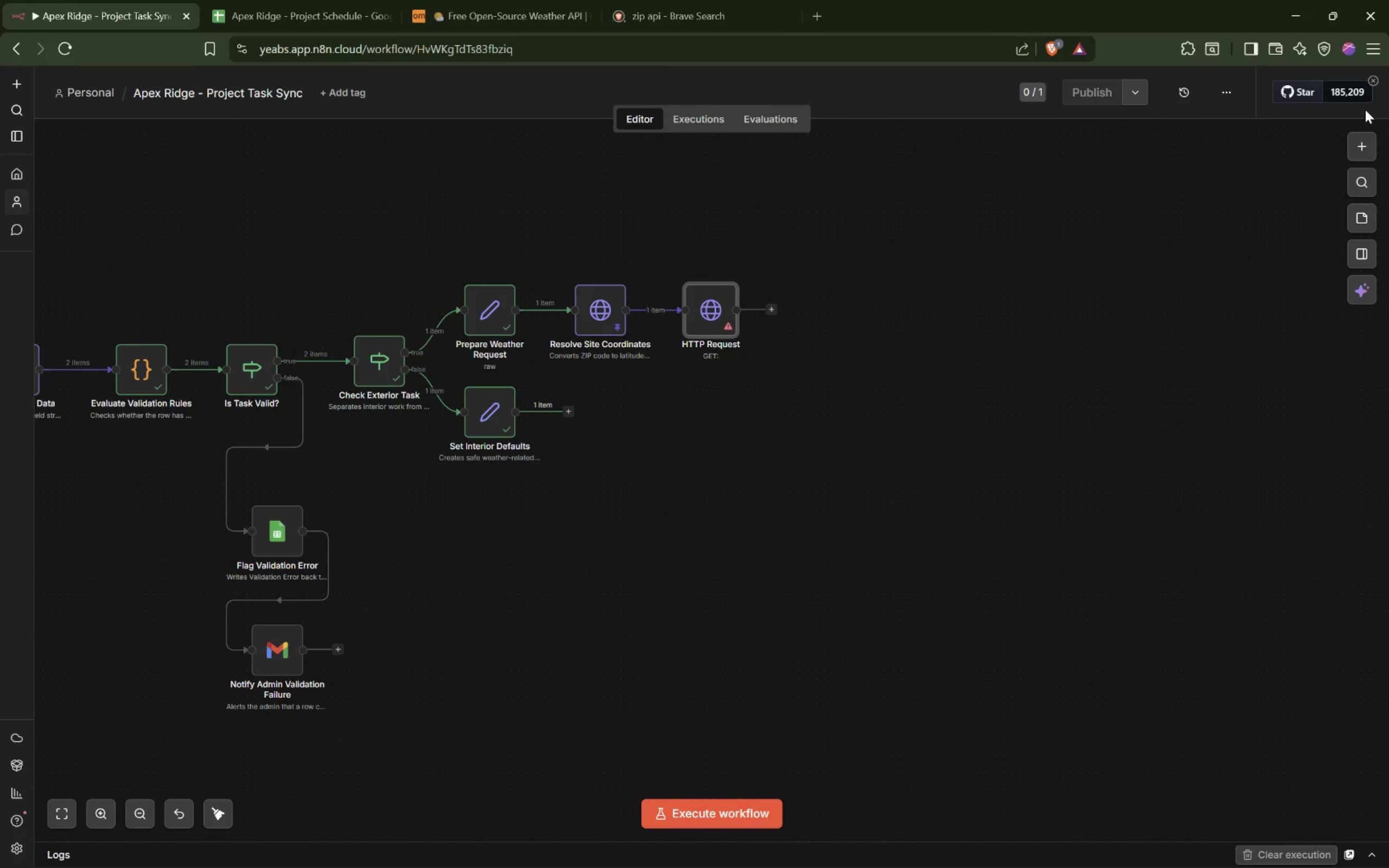 
key(Alt+Tab)